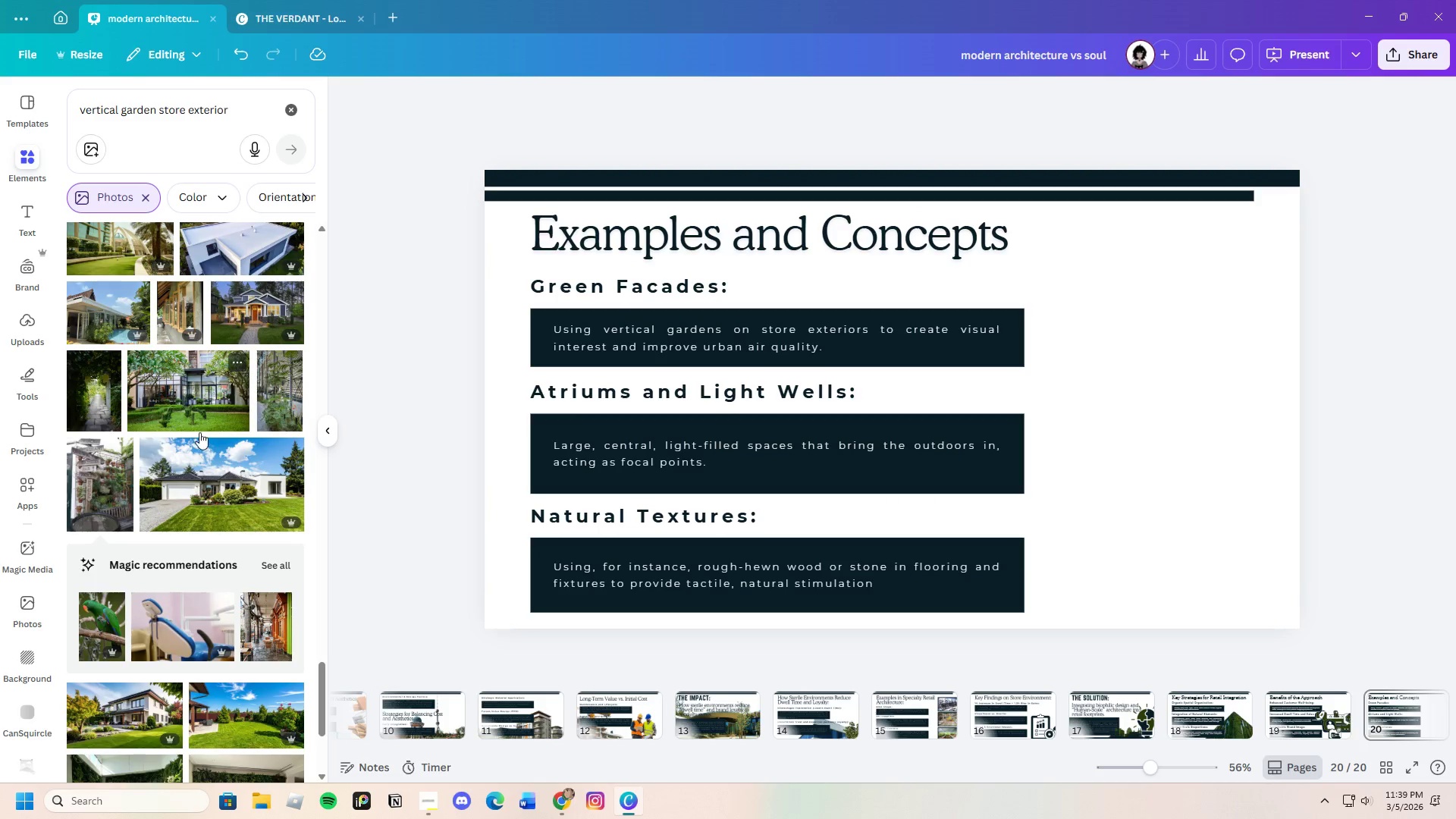 
scroll: coordinate [221, 631], scroll_direction: down, amount: 3.0
 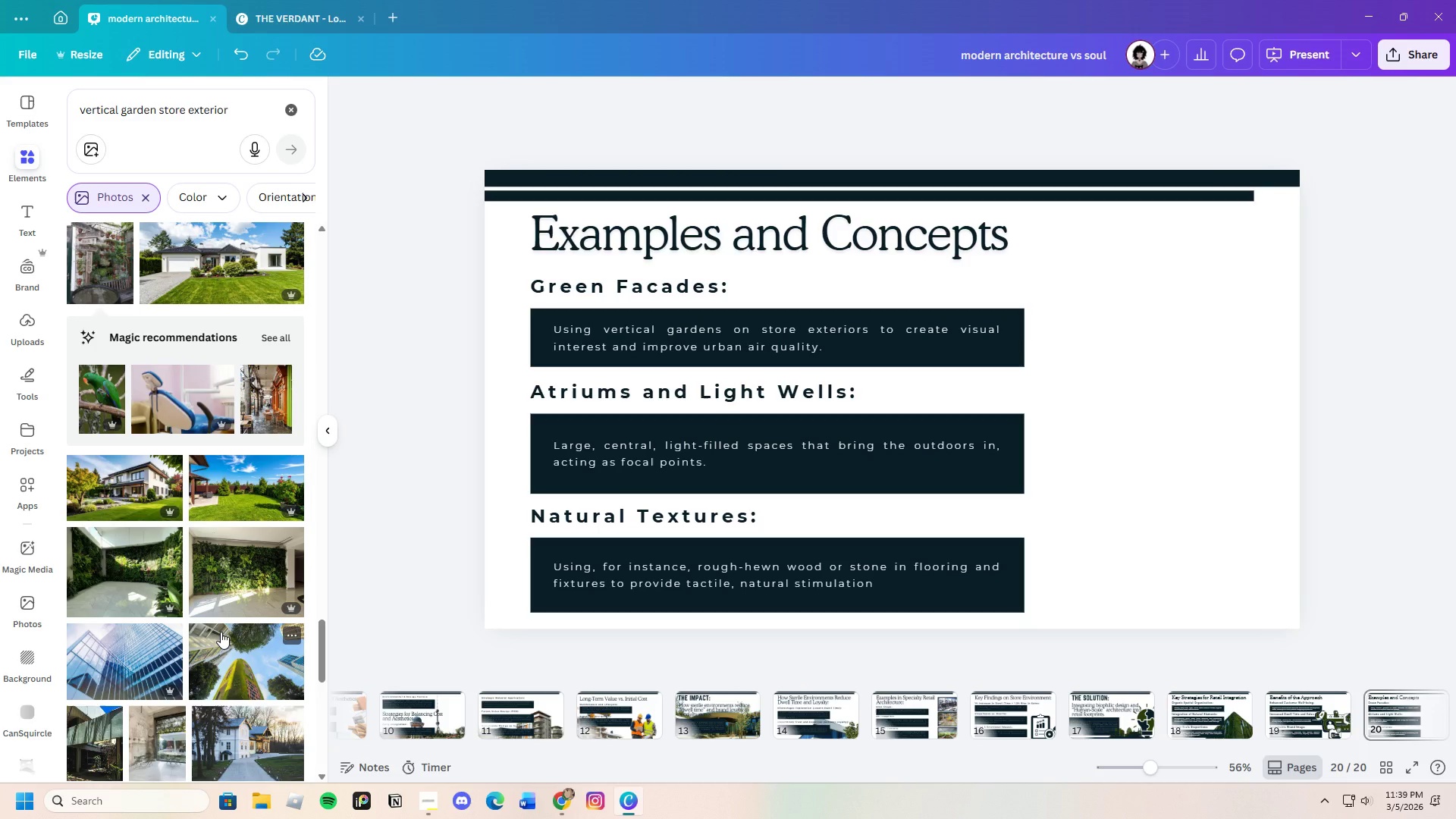 
left_click([129, 354])
 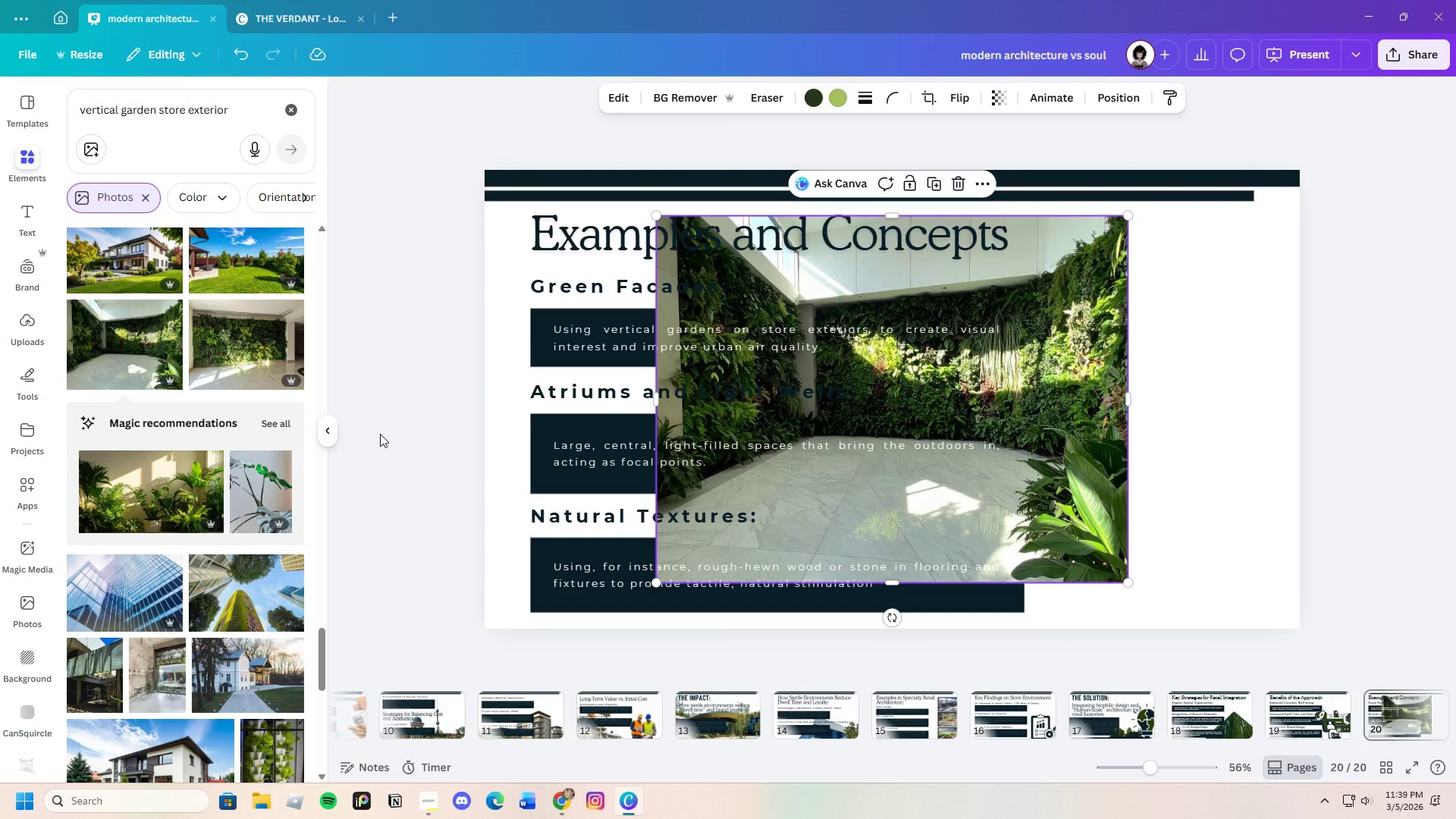 
scroll: coordinate [221, 632], scroll_direction: down, amount: 3.0
 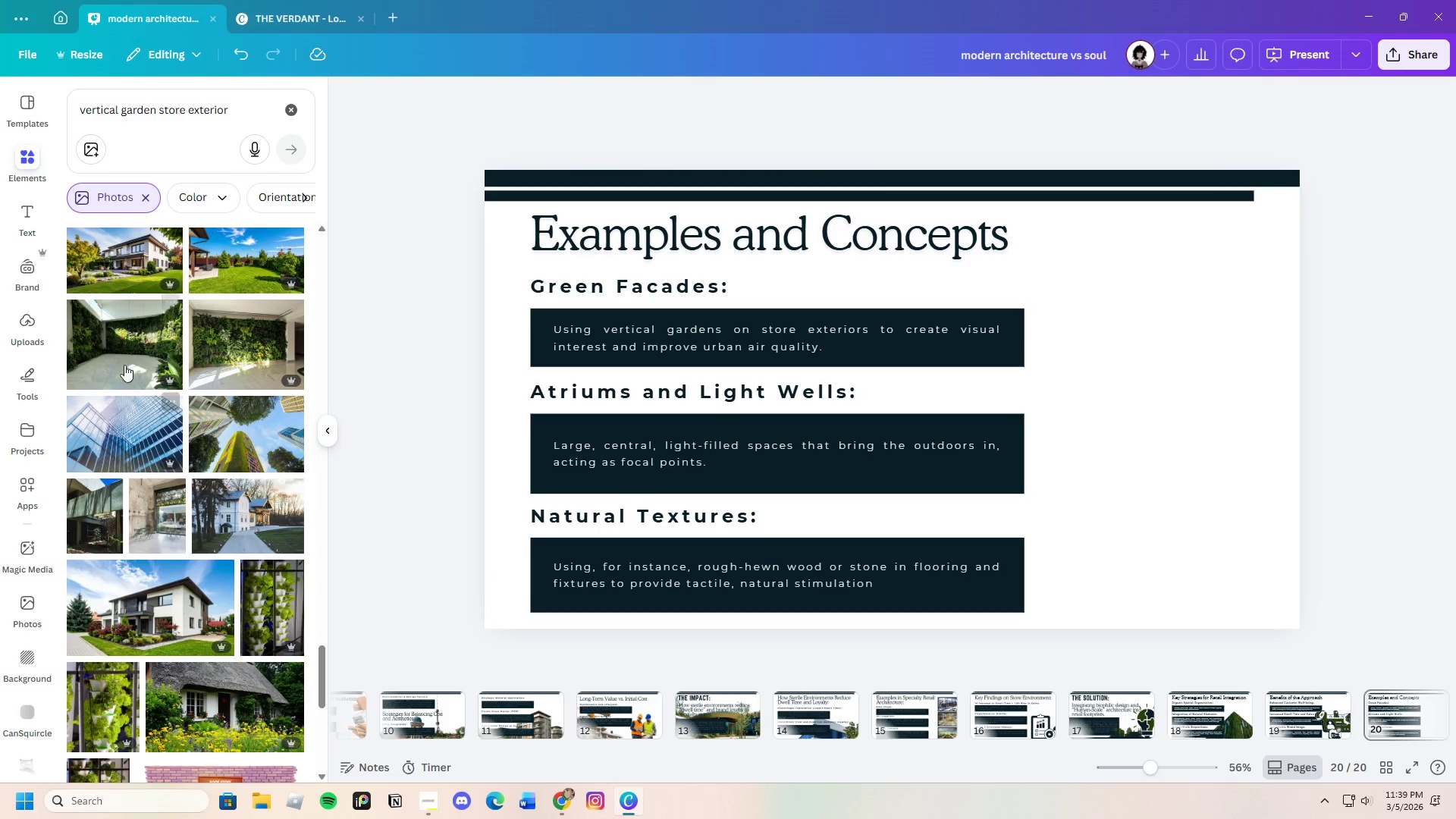 
wait(9.14)
 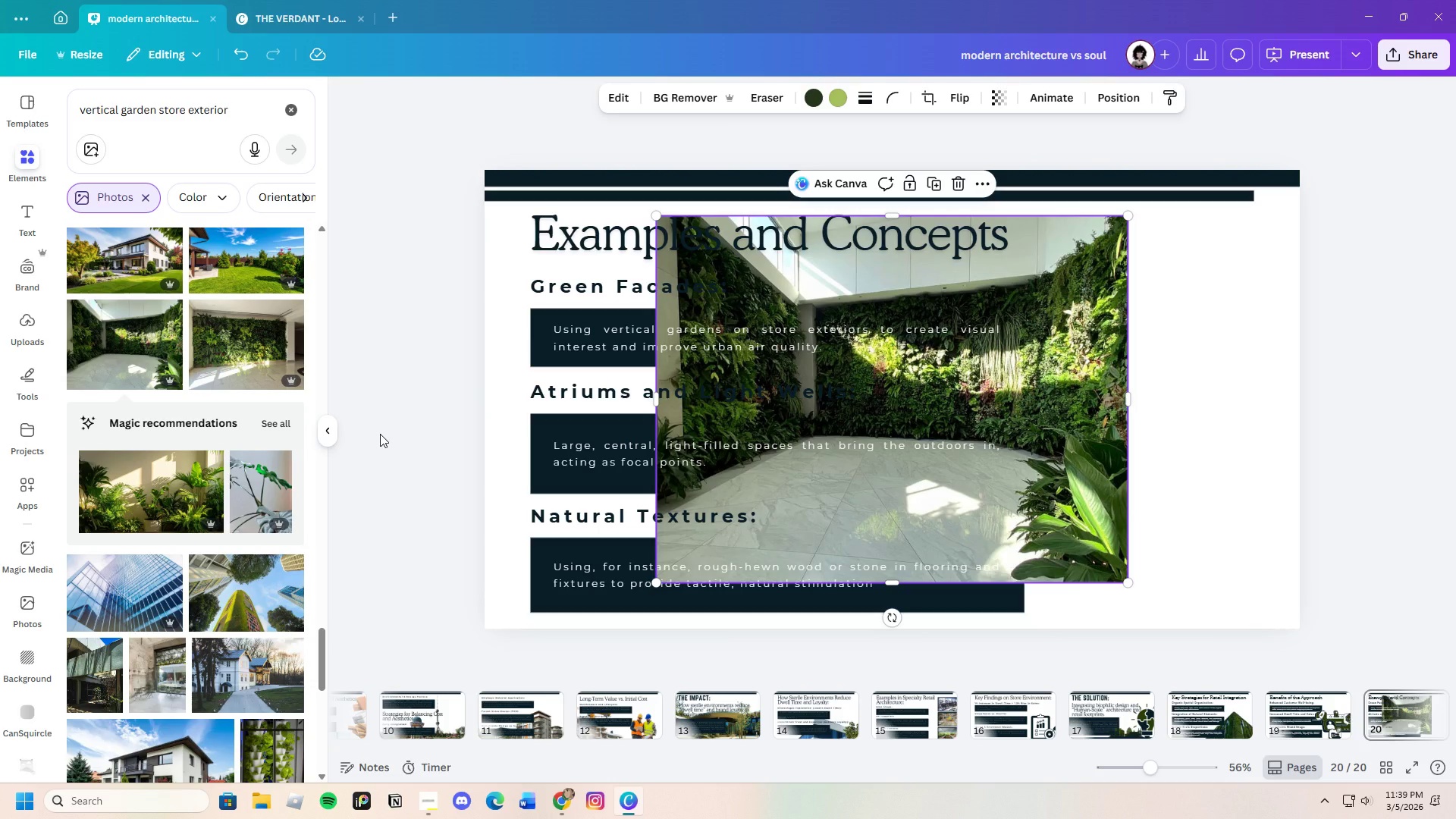 
left_click([677, 97])
 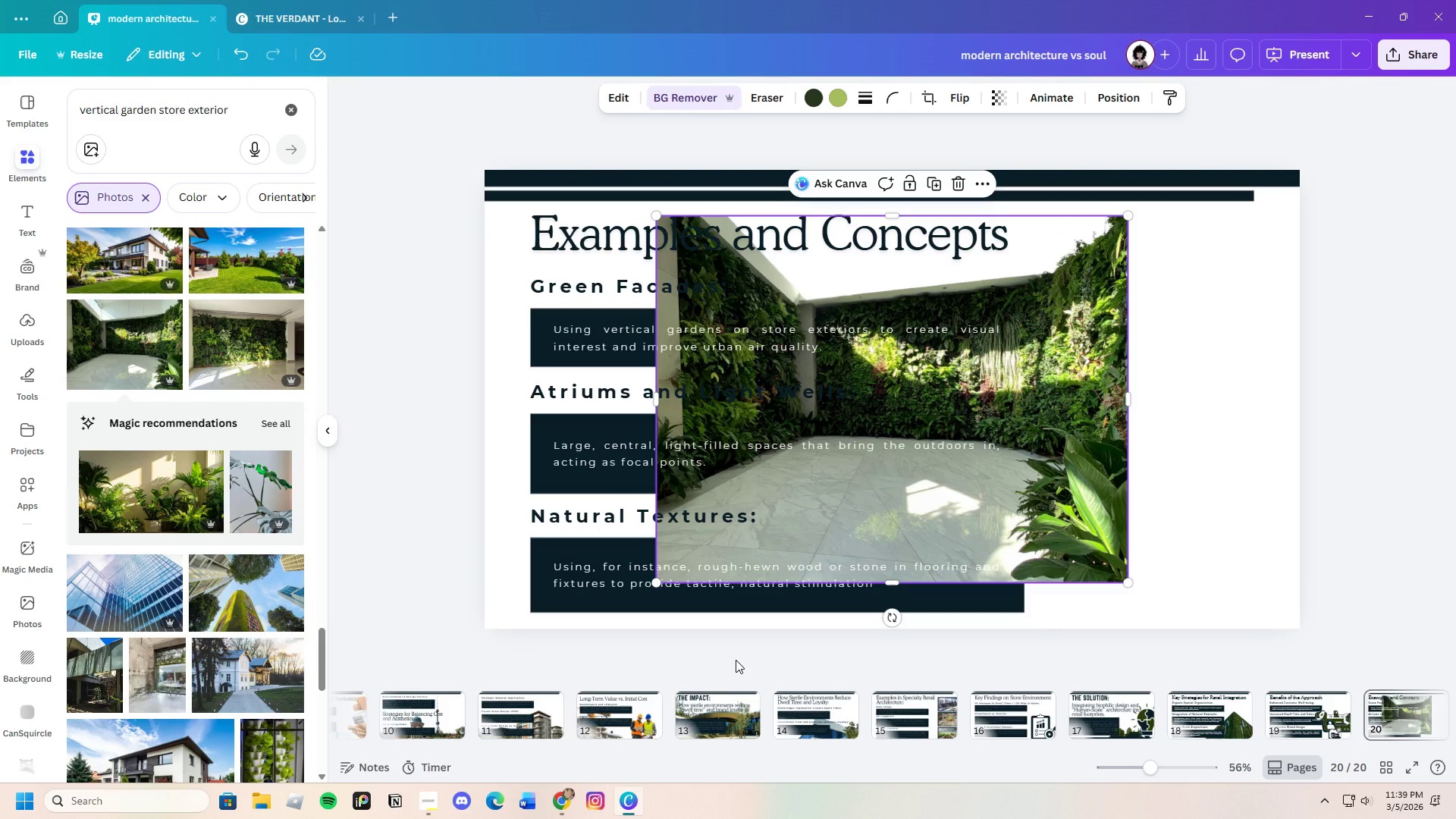 
wait(7.62)
 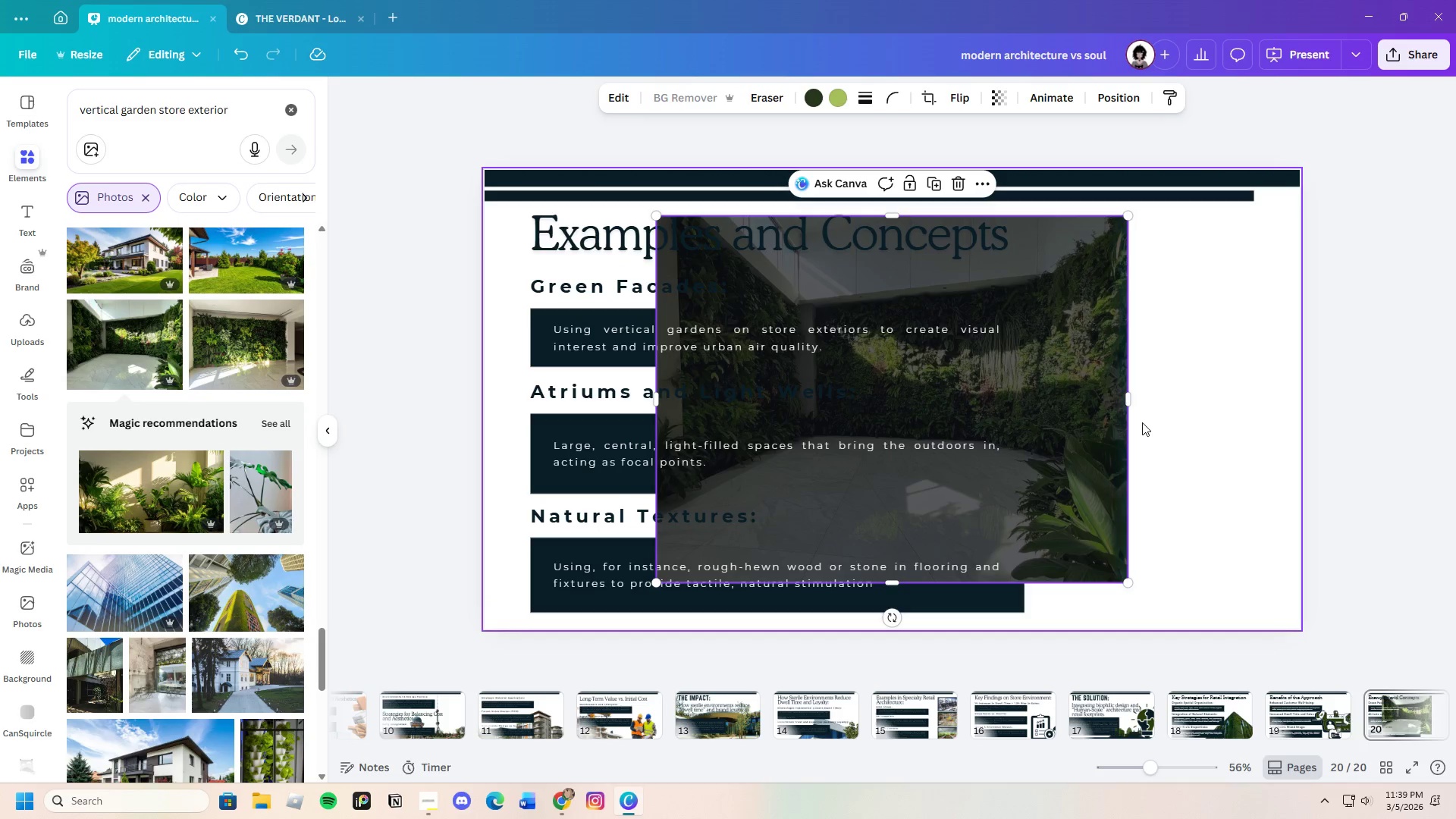 
left_click([956, 181])
 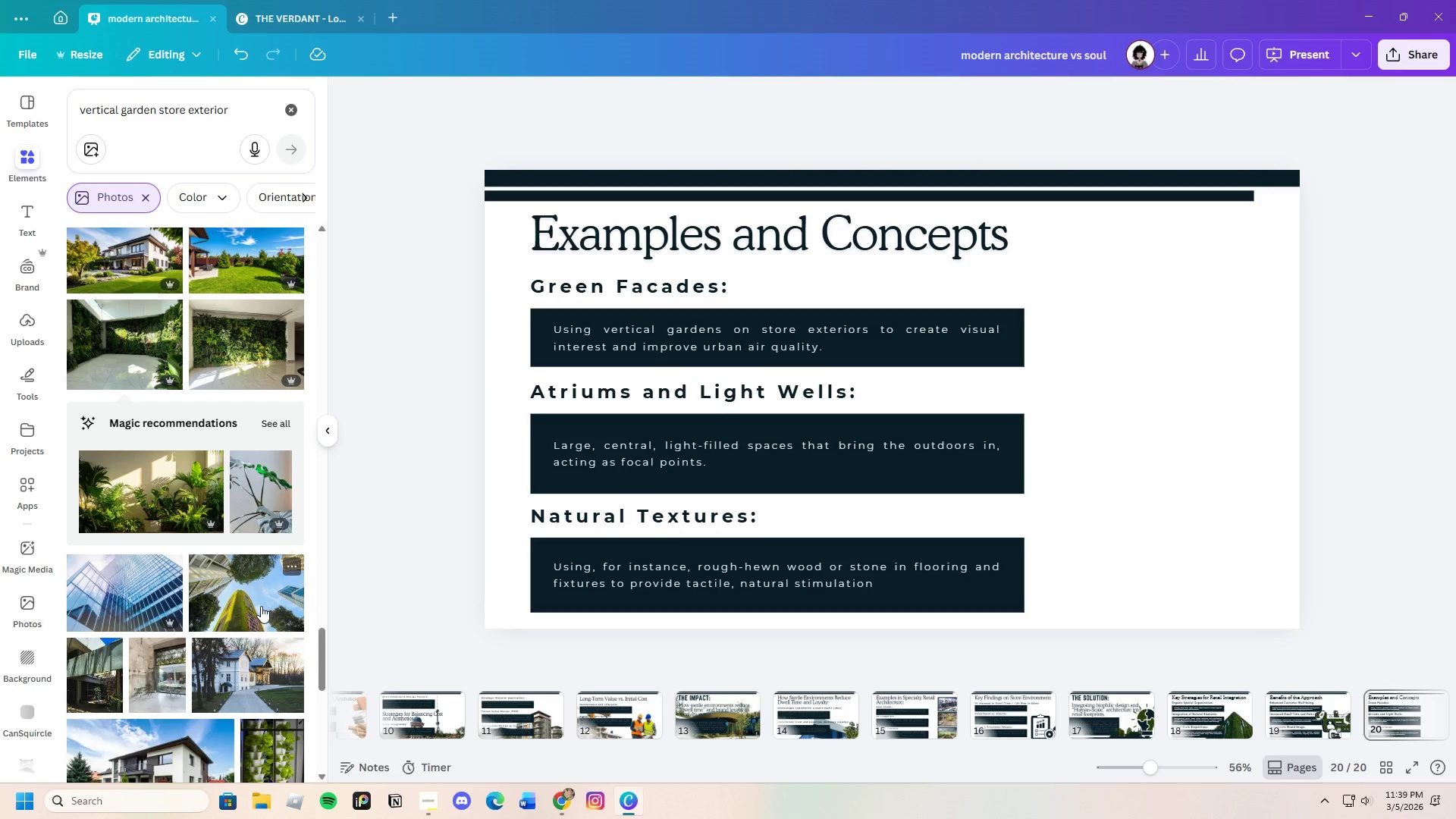 
left_click([261, 606])
 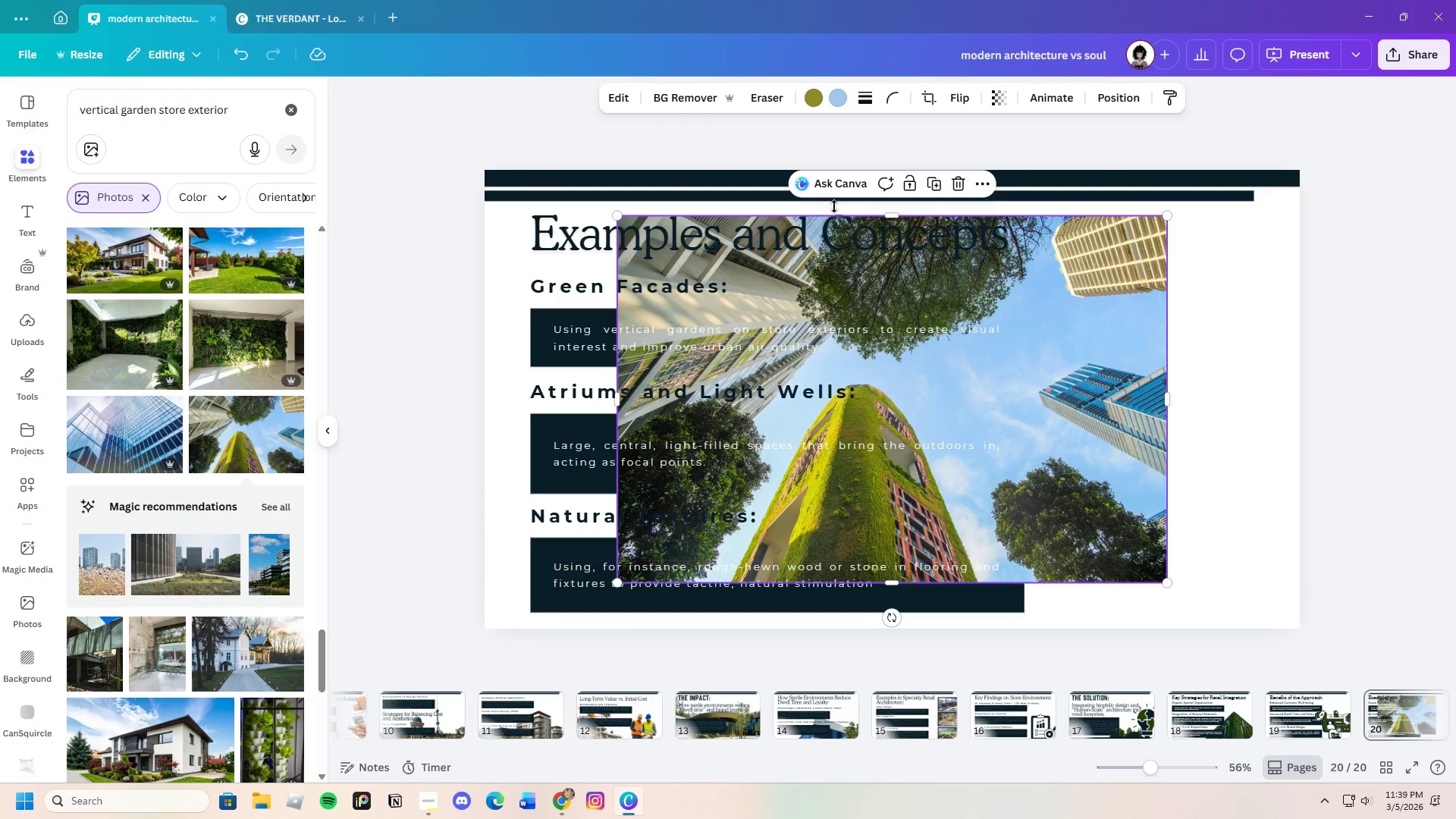 
left_click([692, 95])
 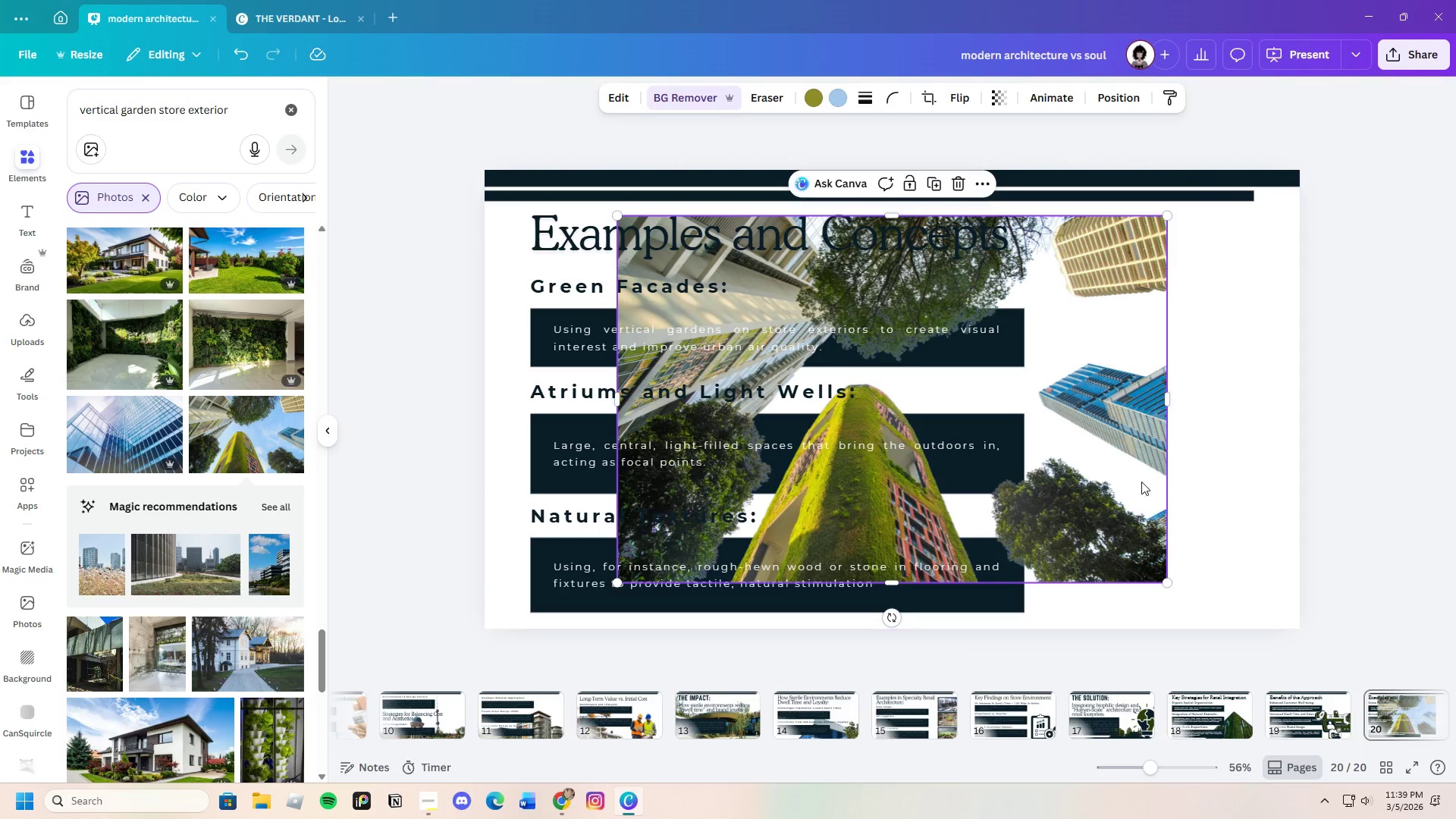 
left_click([1116, 106])
 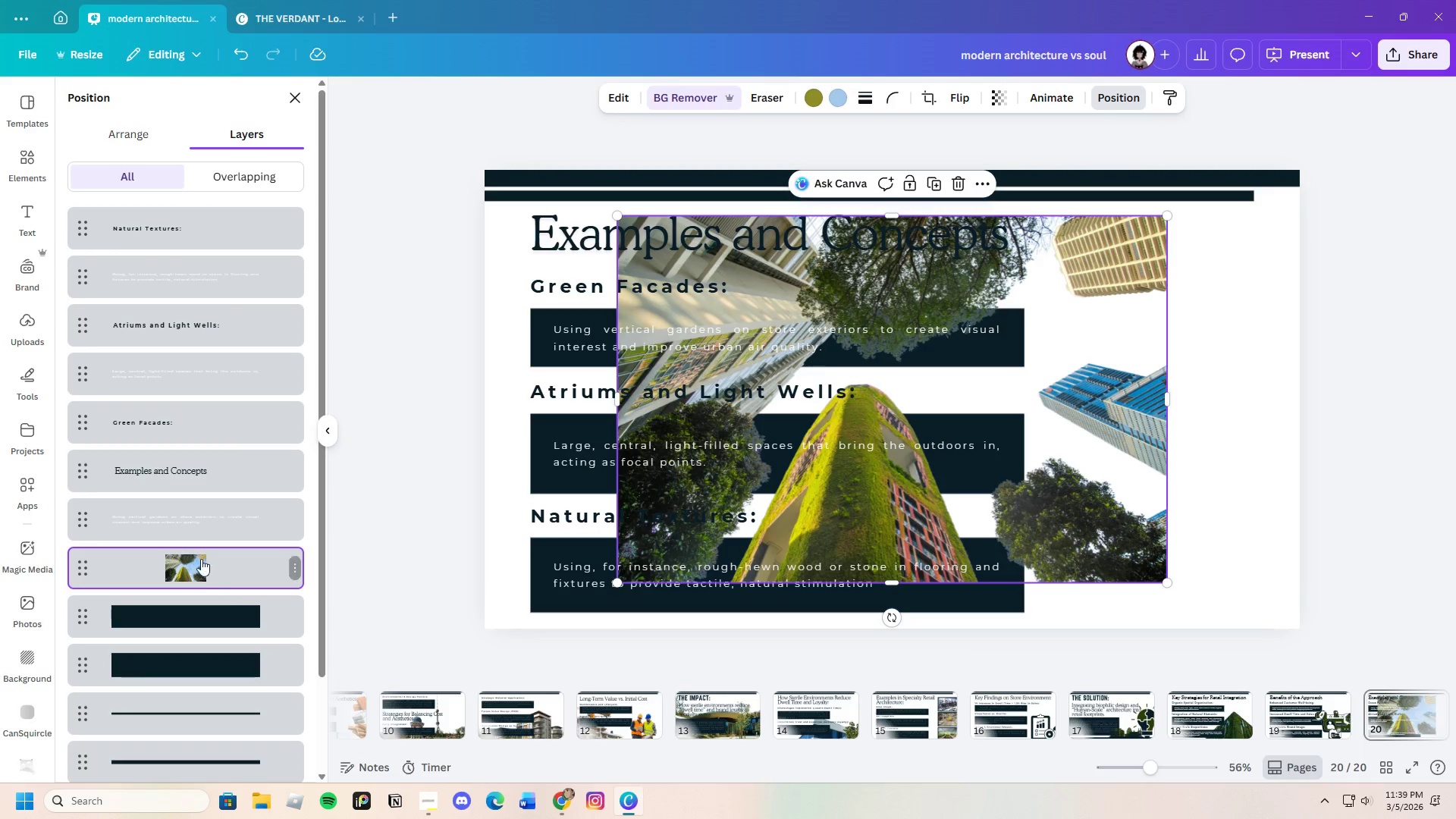 
left_click_drag(start_coordinate=[228, 571], to_coordinate=[214, 732])
 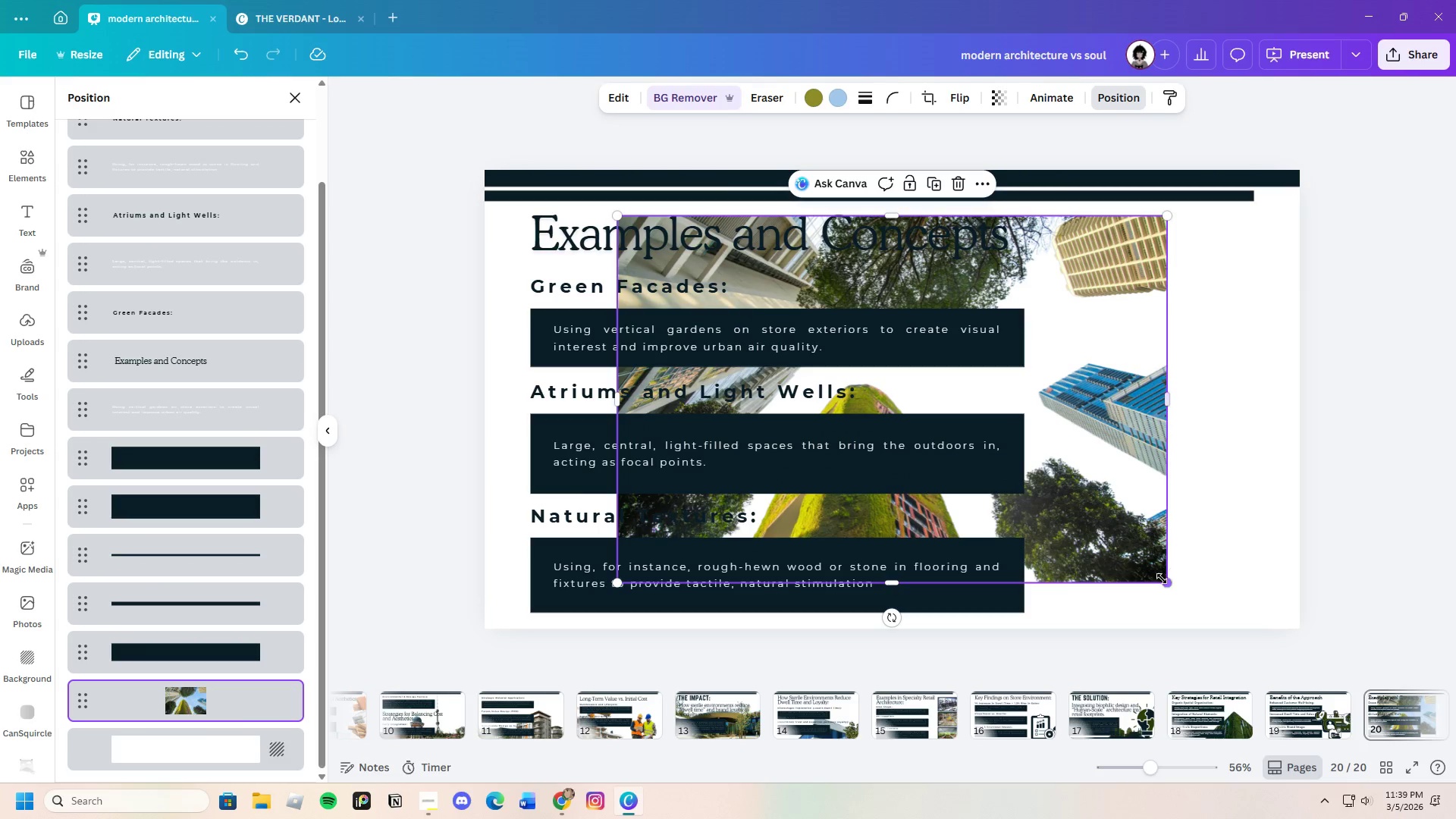 
left_click_drag(start_coordinate=[1166, 580], to_coordinate=[1386, 708])
 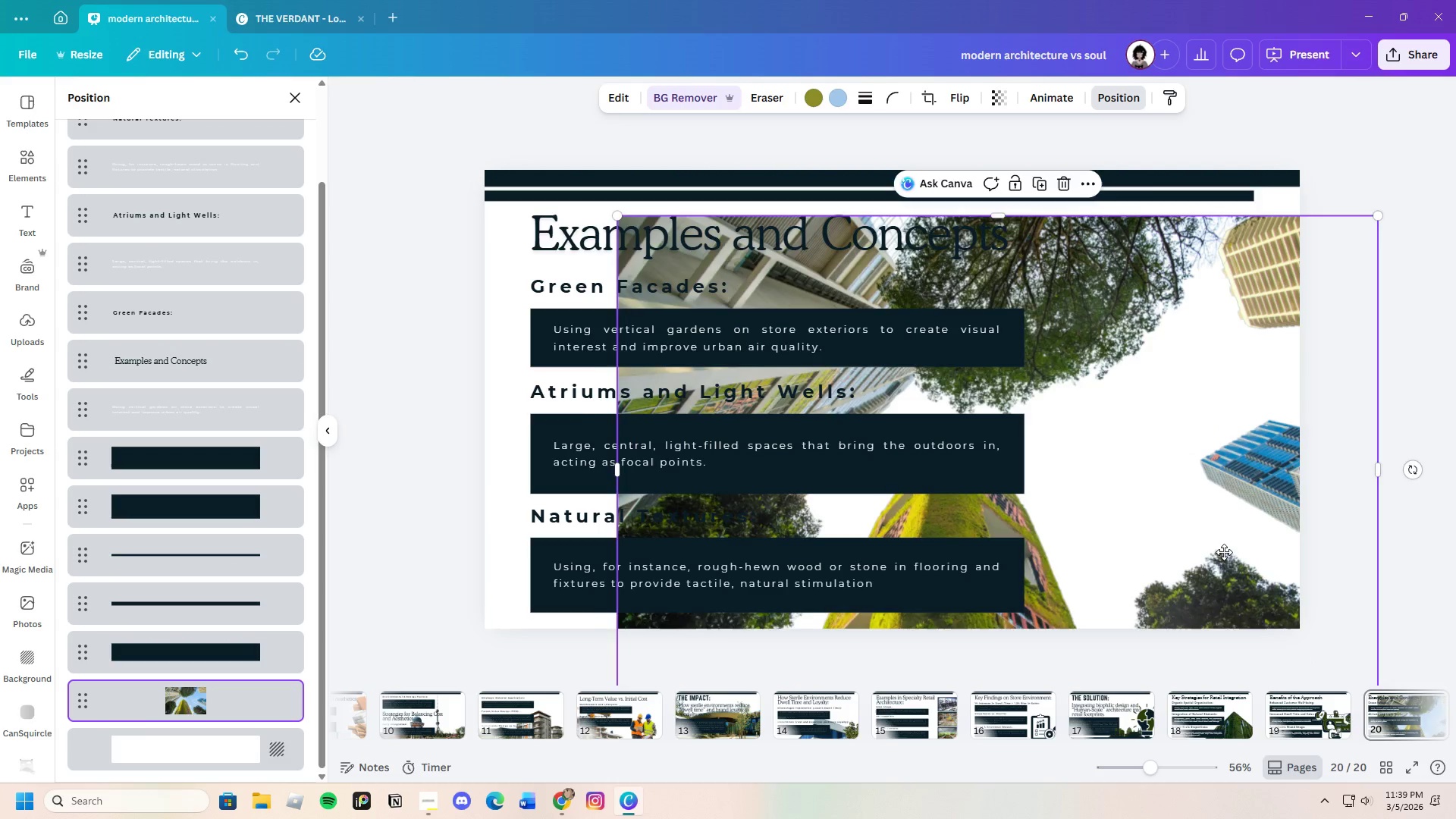 
left_click_drag(start_coordinate=[1245, 559], to_coordinate=[1142, 543])
 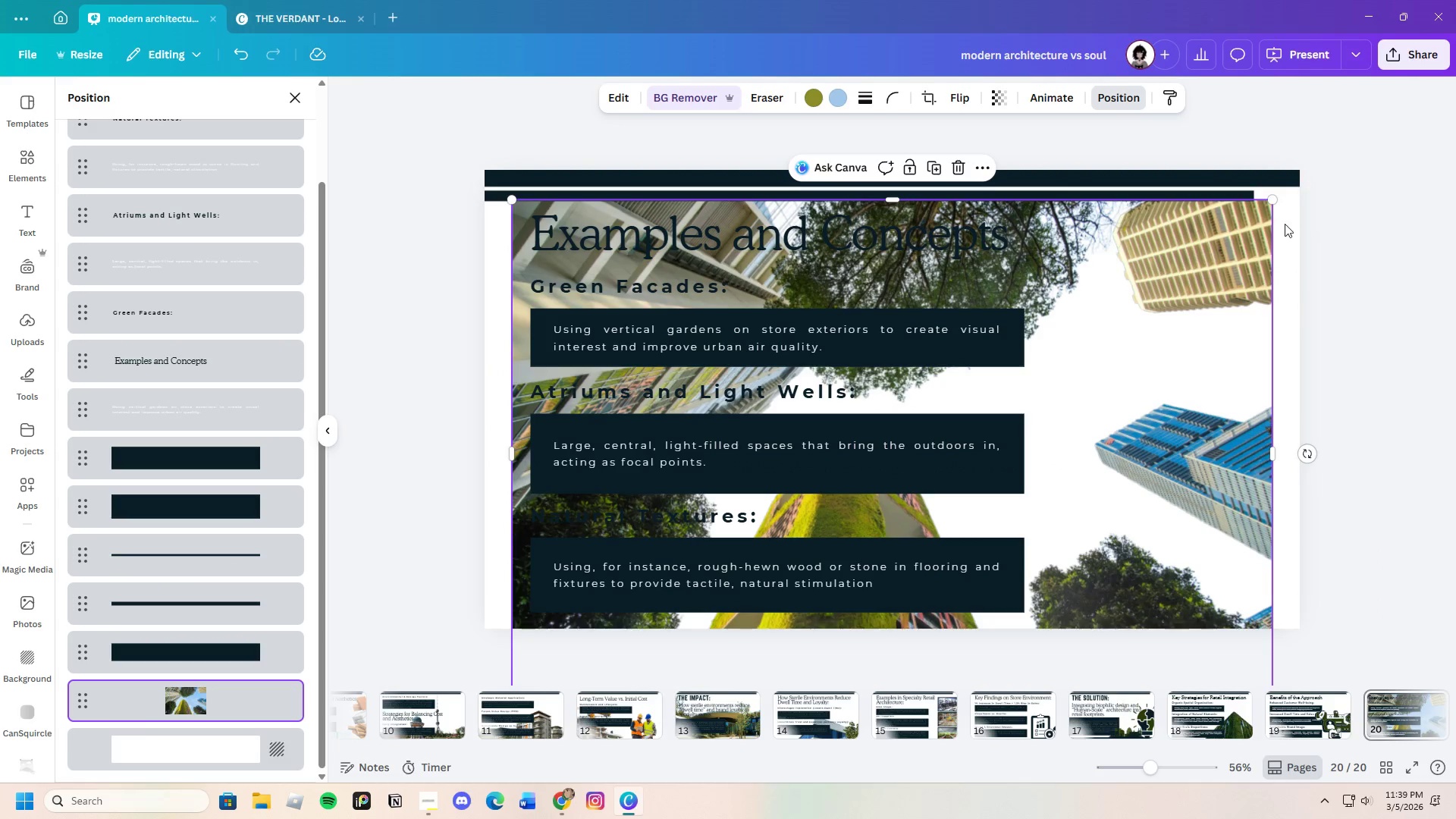 
left_click_drag(start_coordinate=[1276, 199], to_coordinate=[1364, 92])
 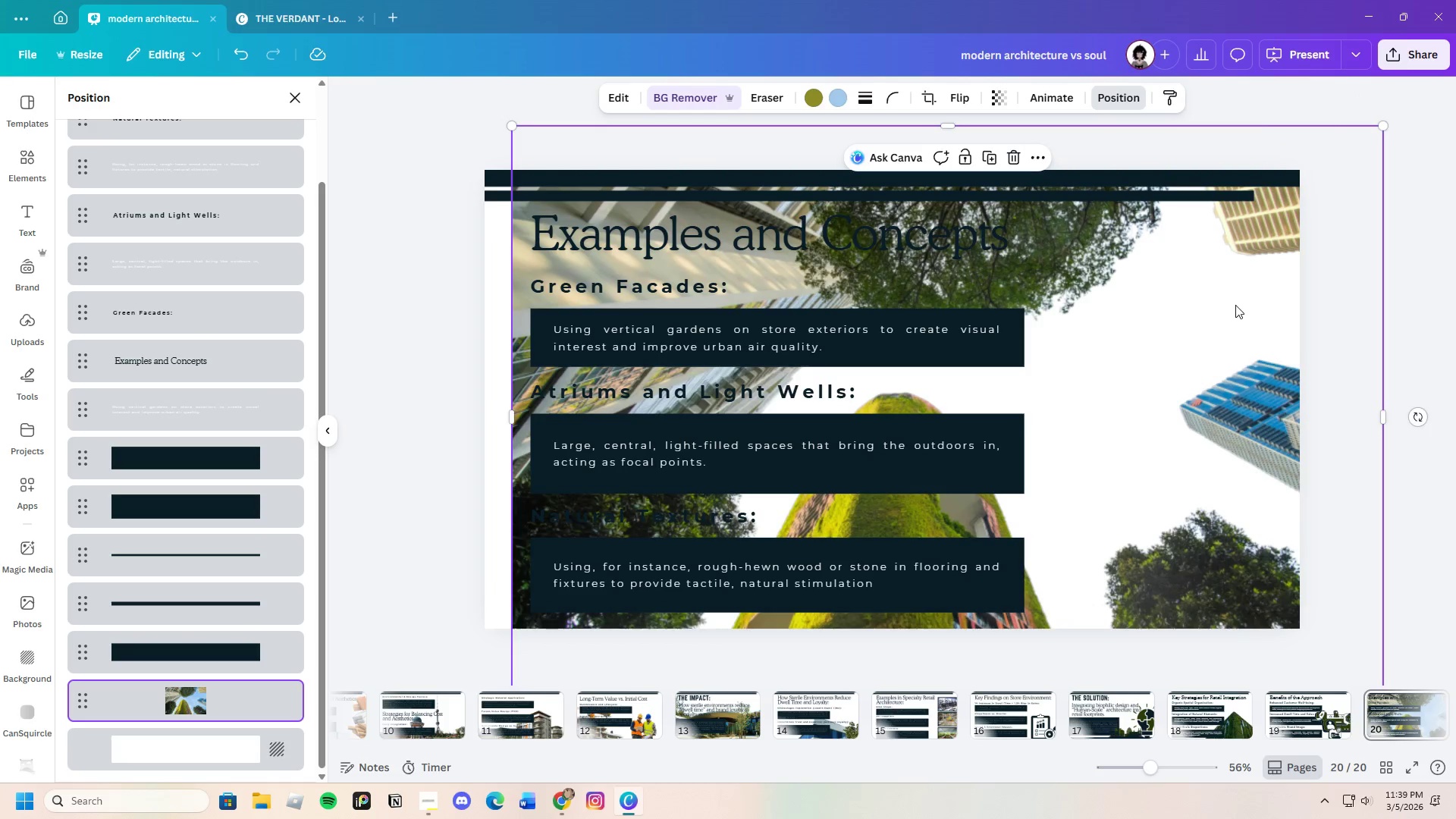 
left_click_drag(start_coordinate=[1241, 305], to_coordinate=[1084, 375])
 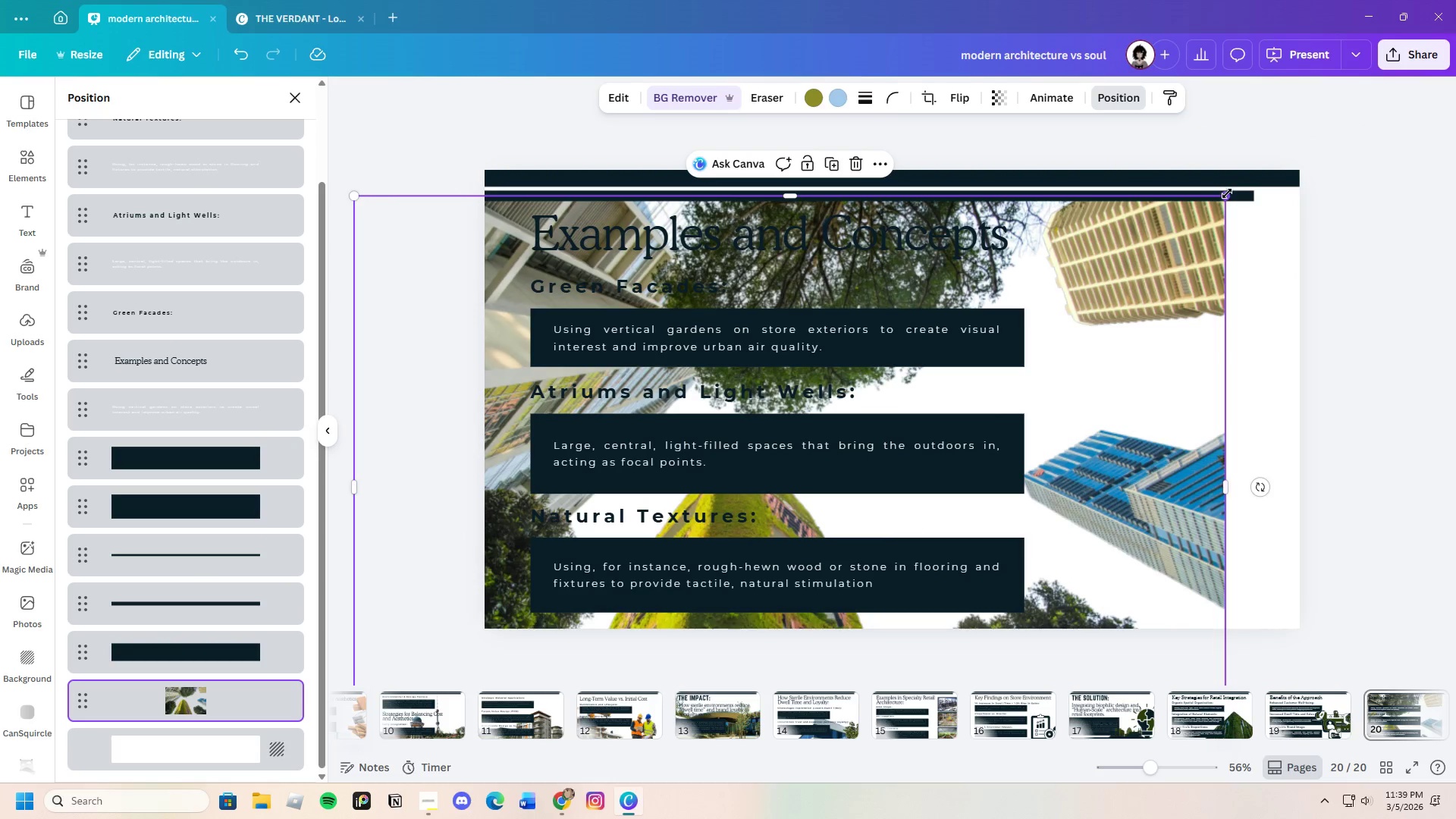 
left_click_drag(start_coordinate=[1225, 193], to_coordinate=[1455, 165])
 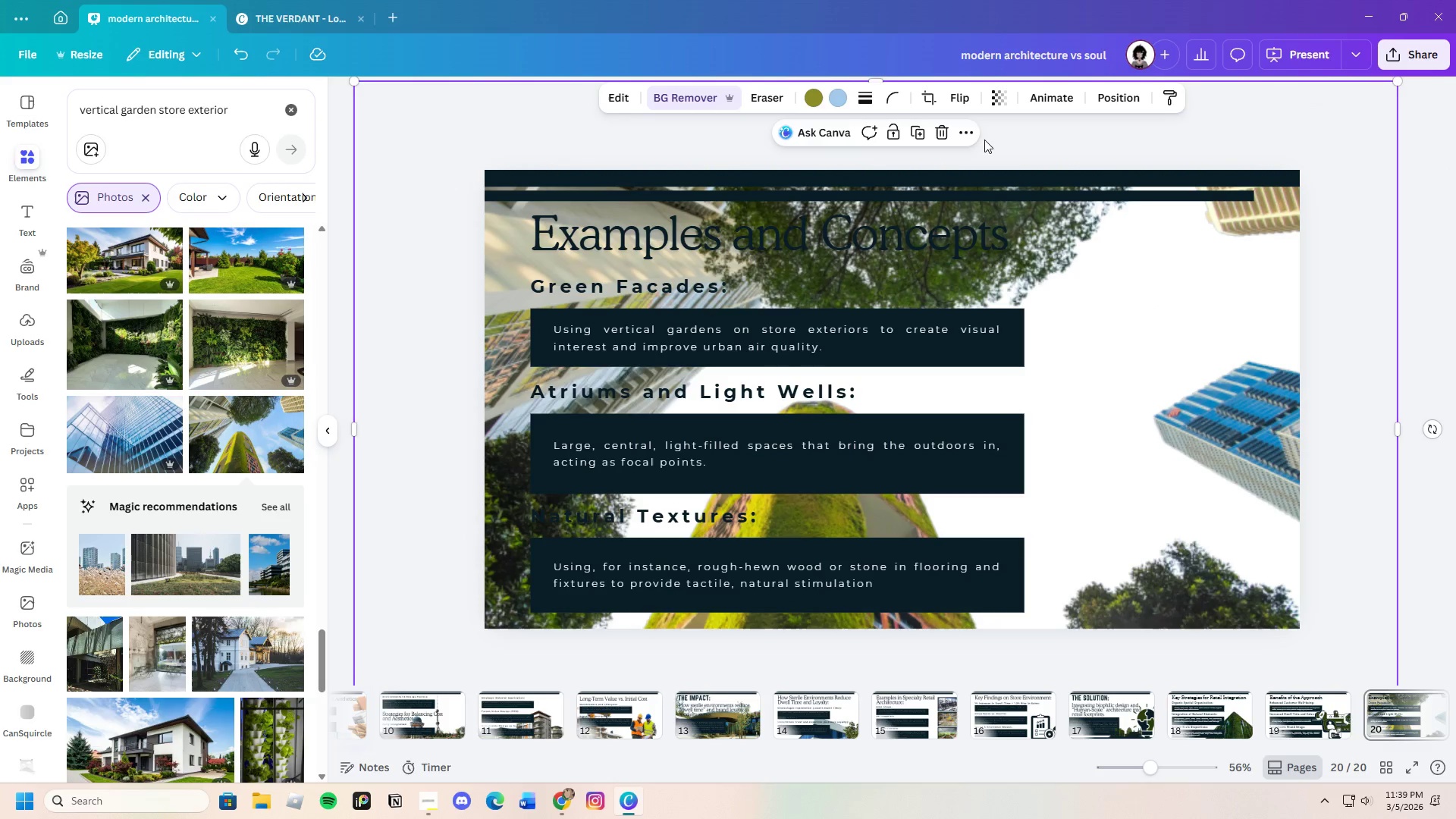 
left_click([945, 128])
 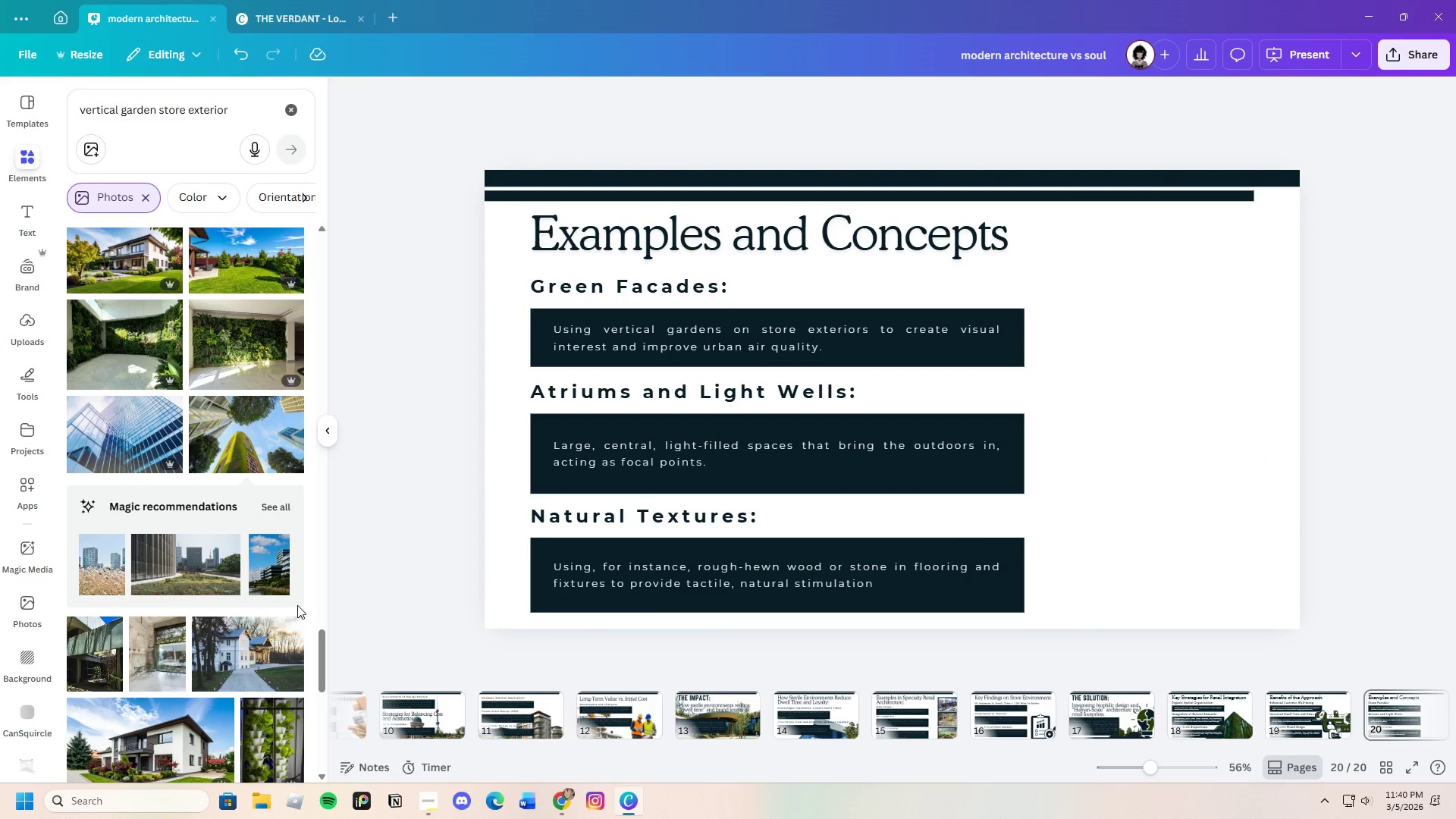 
scroll: coordinate [210, 640], scroll_direction: down, amount: 15.0
 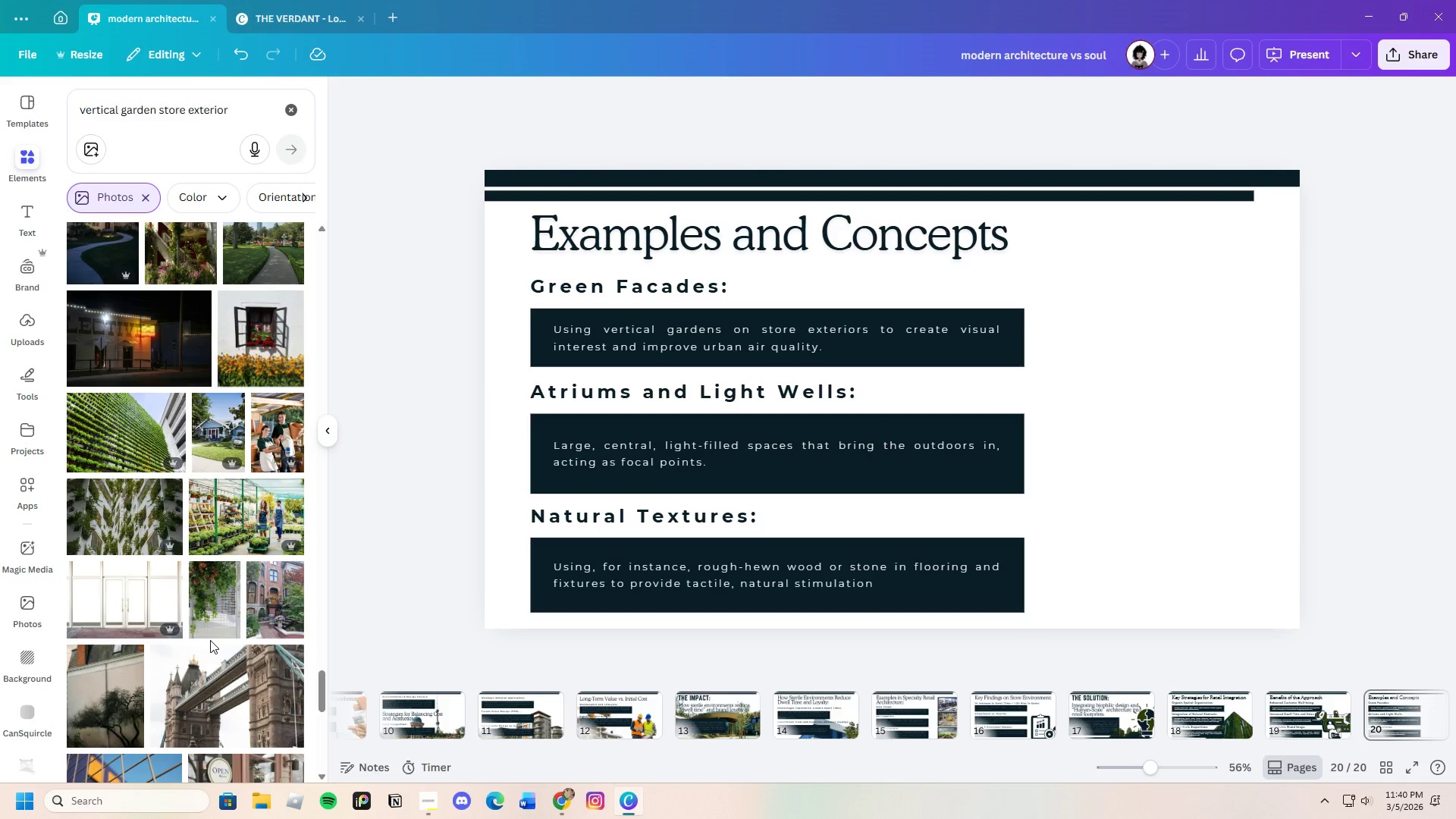 
scroll: coordinate [210, 640], scroll_direction: down, amount: 11.0
 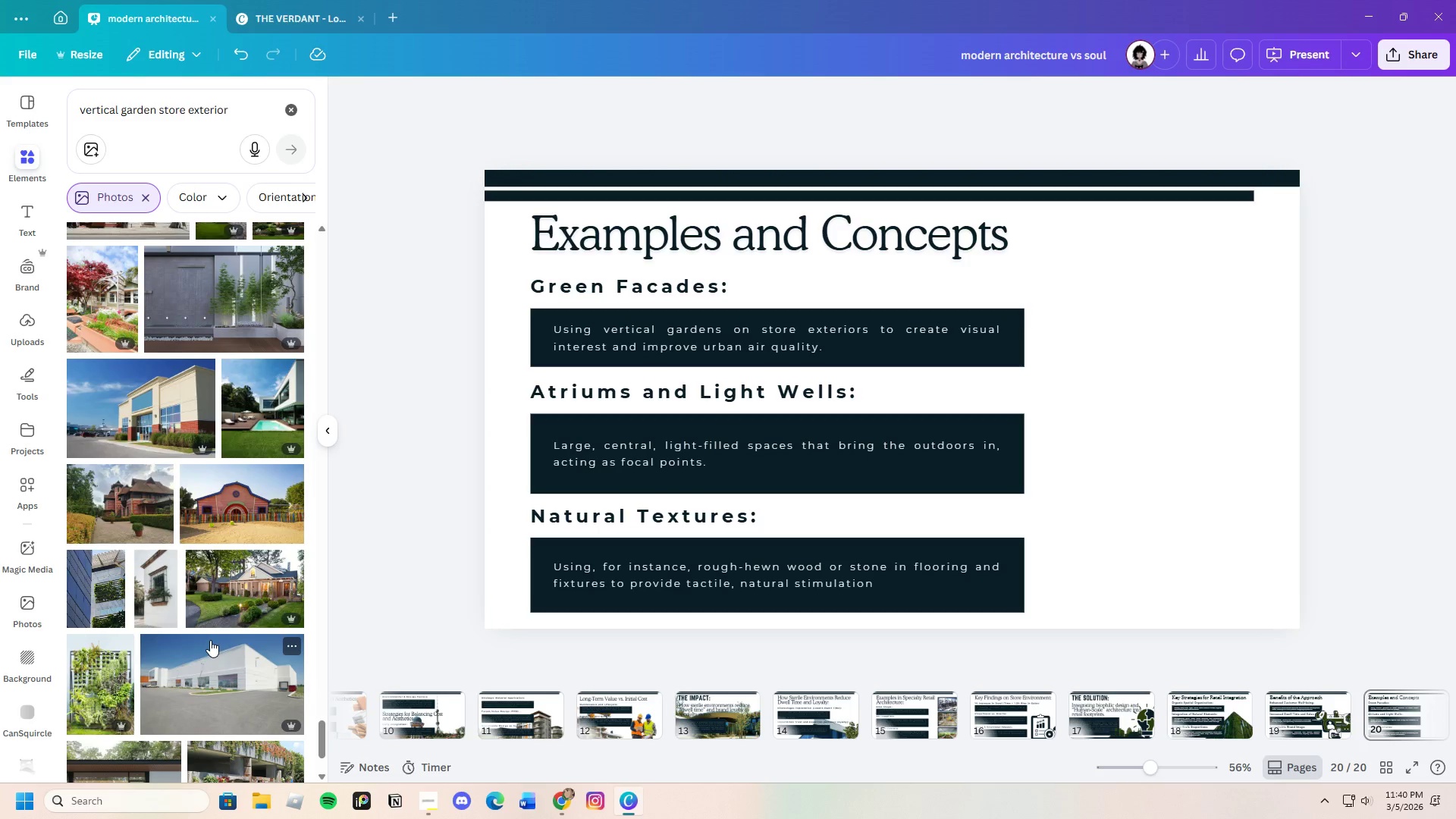 